 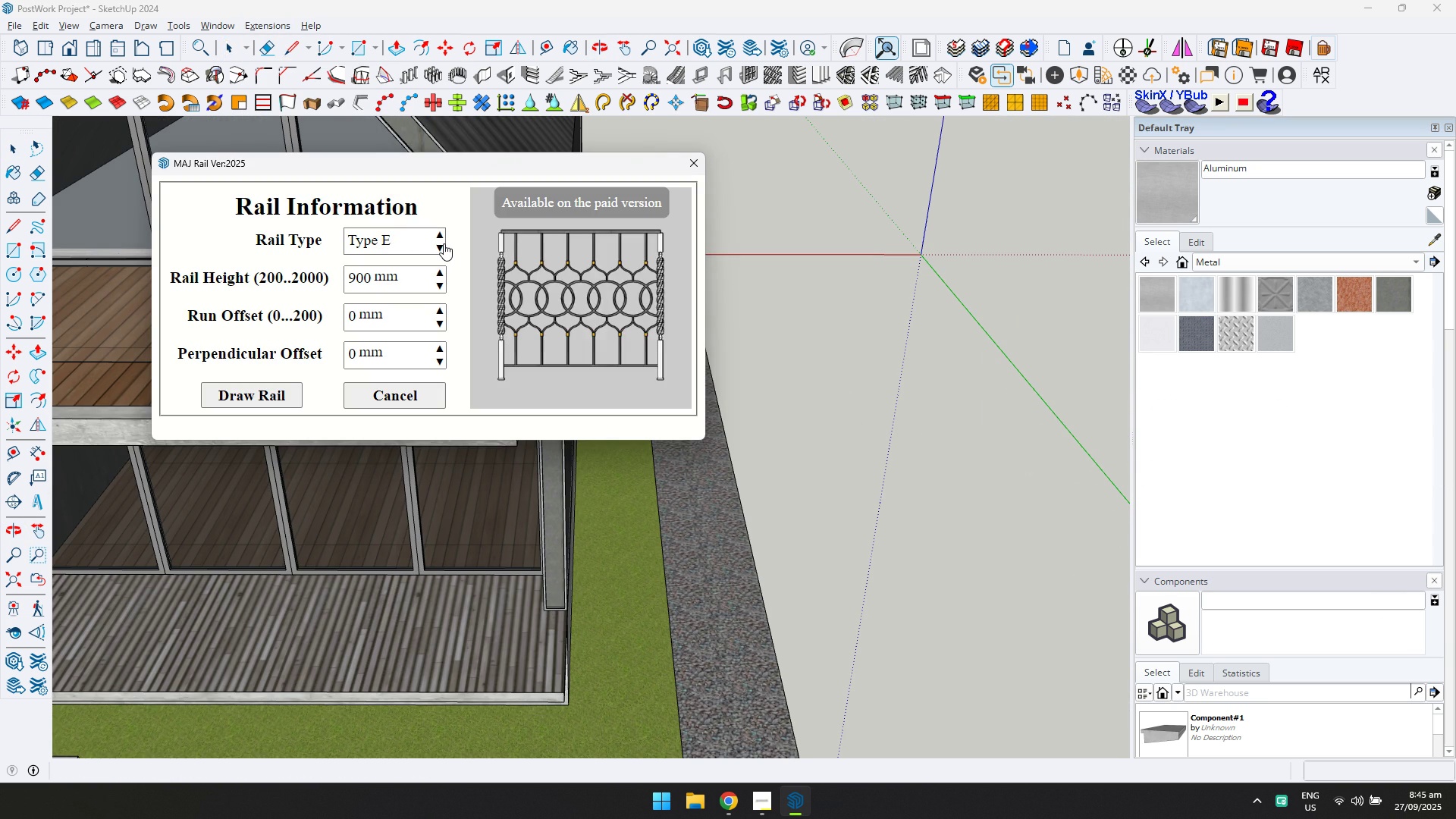 
double_click([444, 244])
 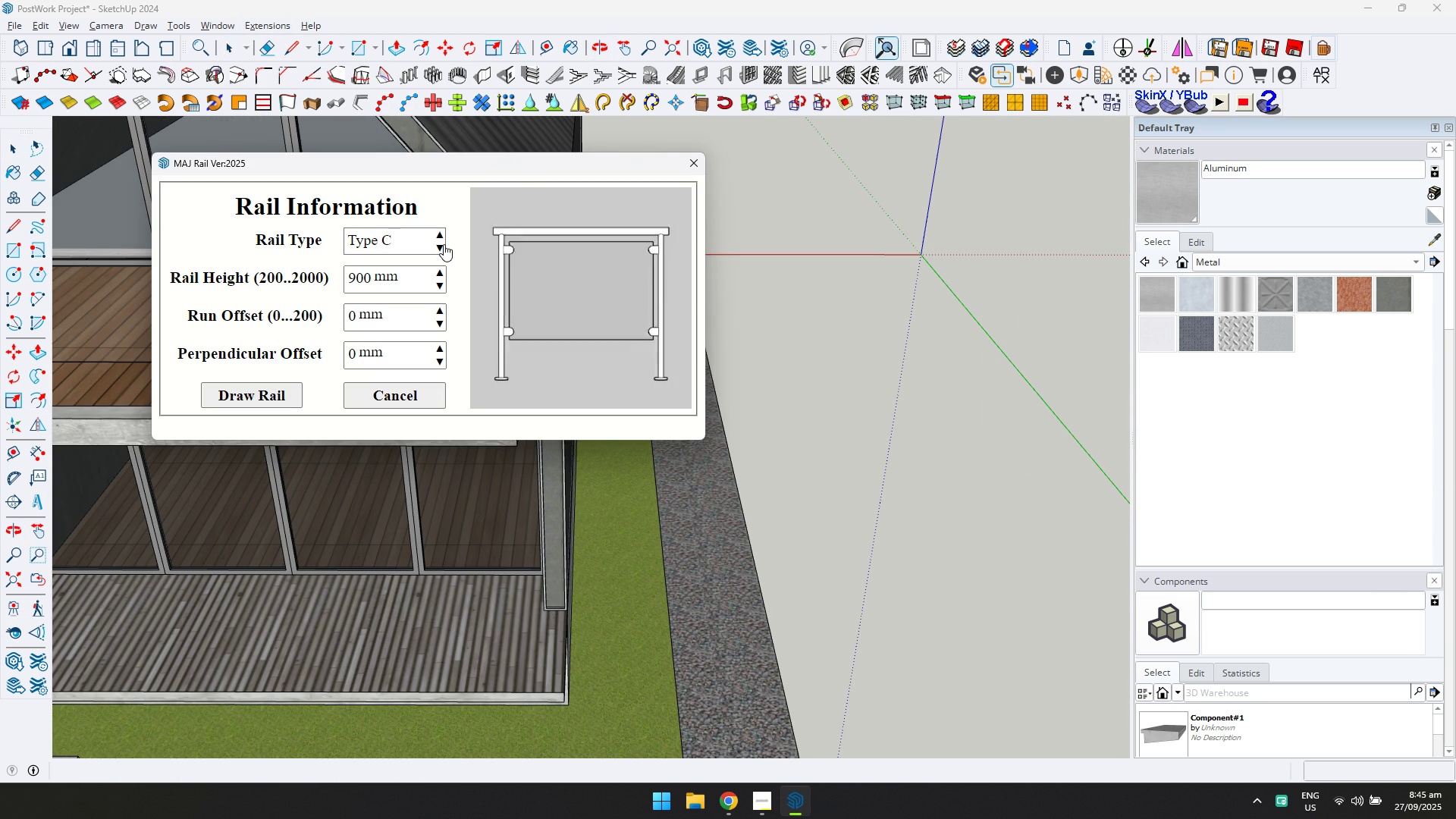 
triple_click([444, 244])
 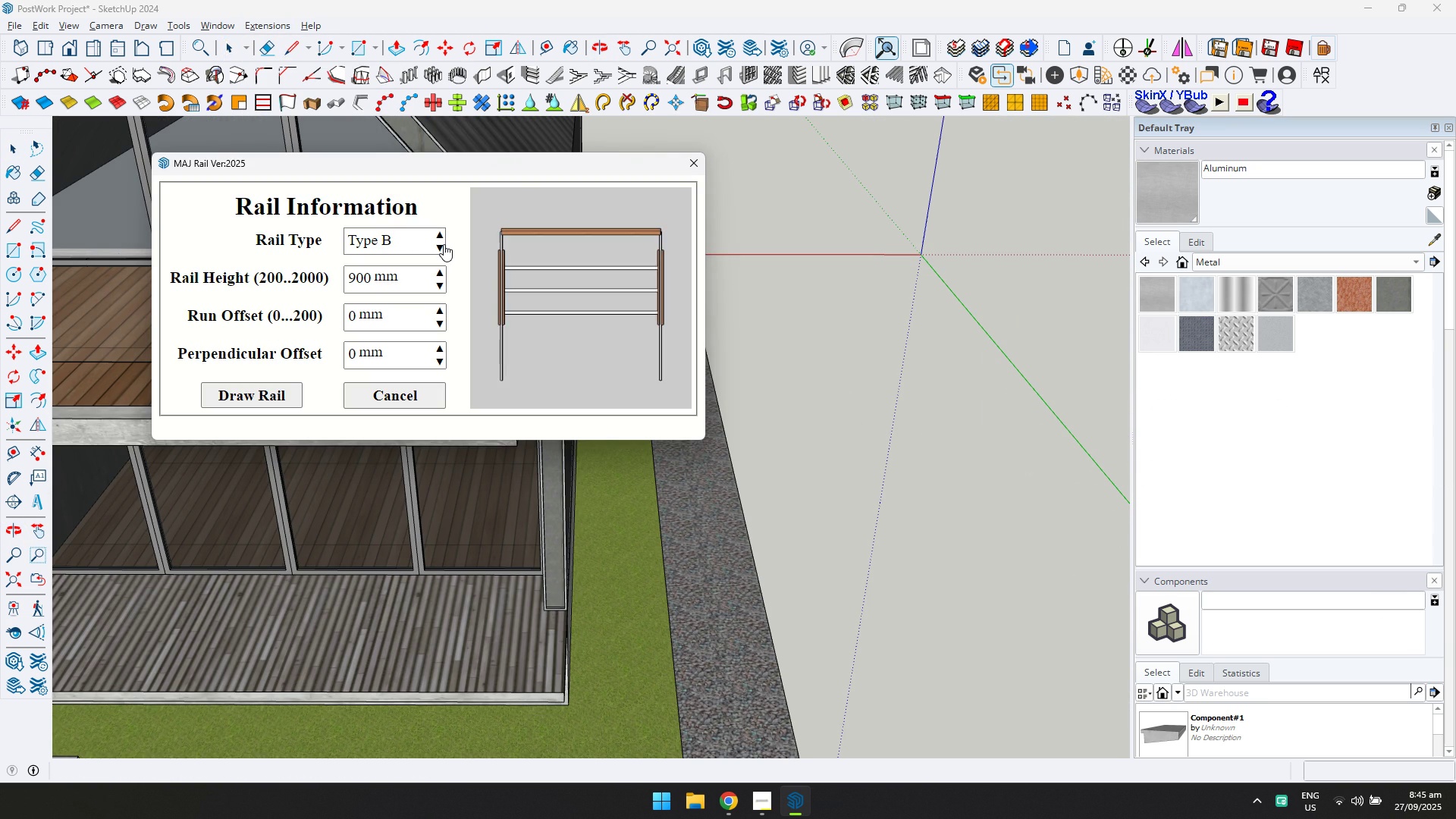 
triple_click([444, 244])
 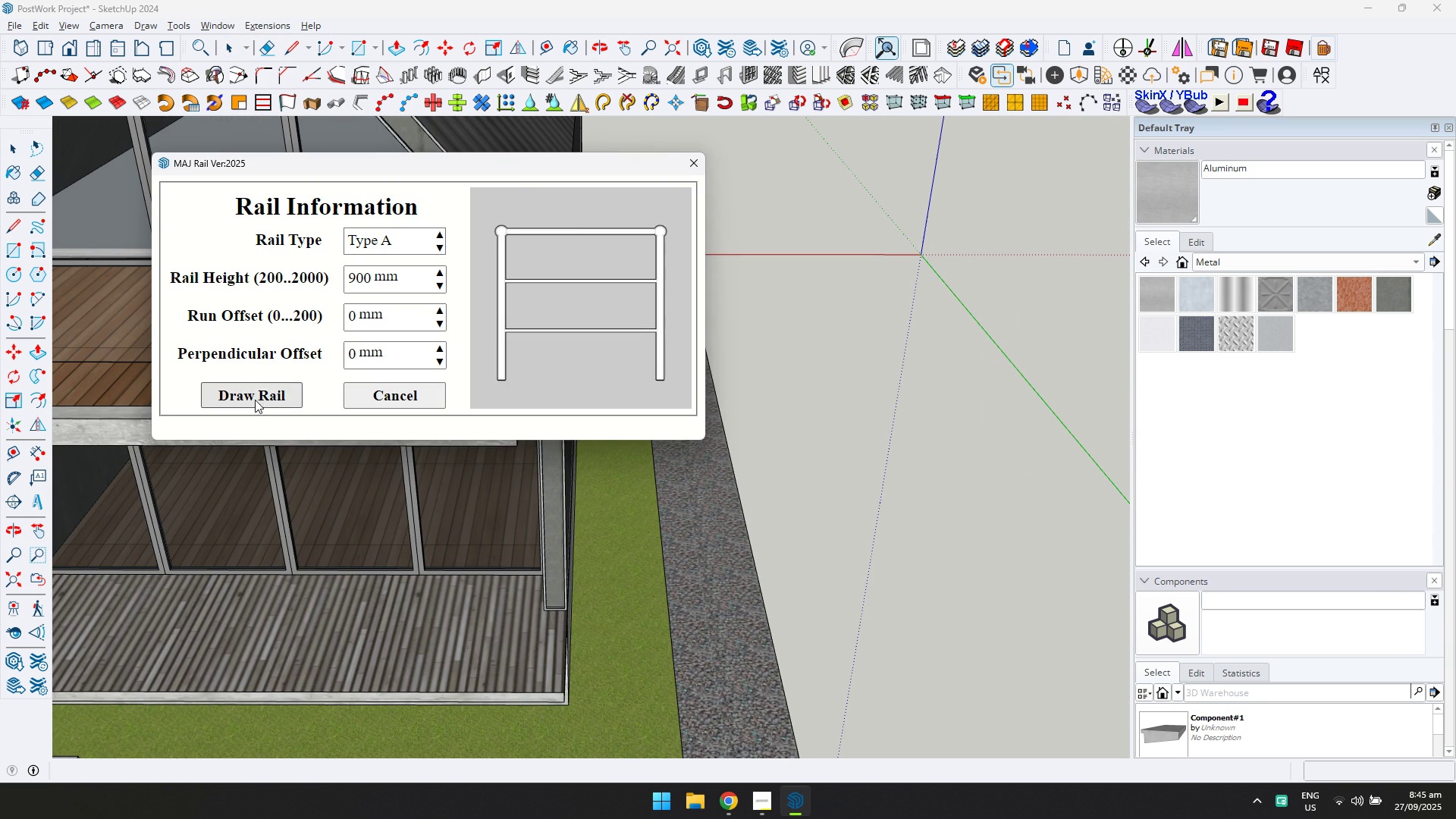 
left_click([255, 400])